 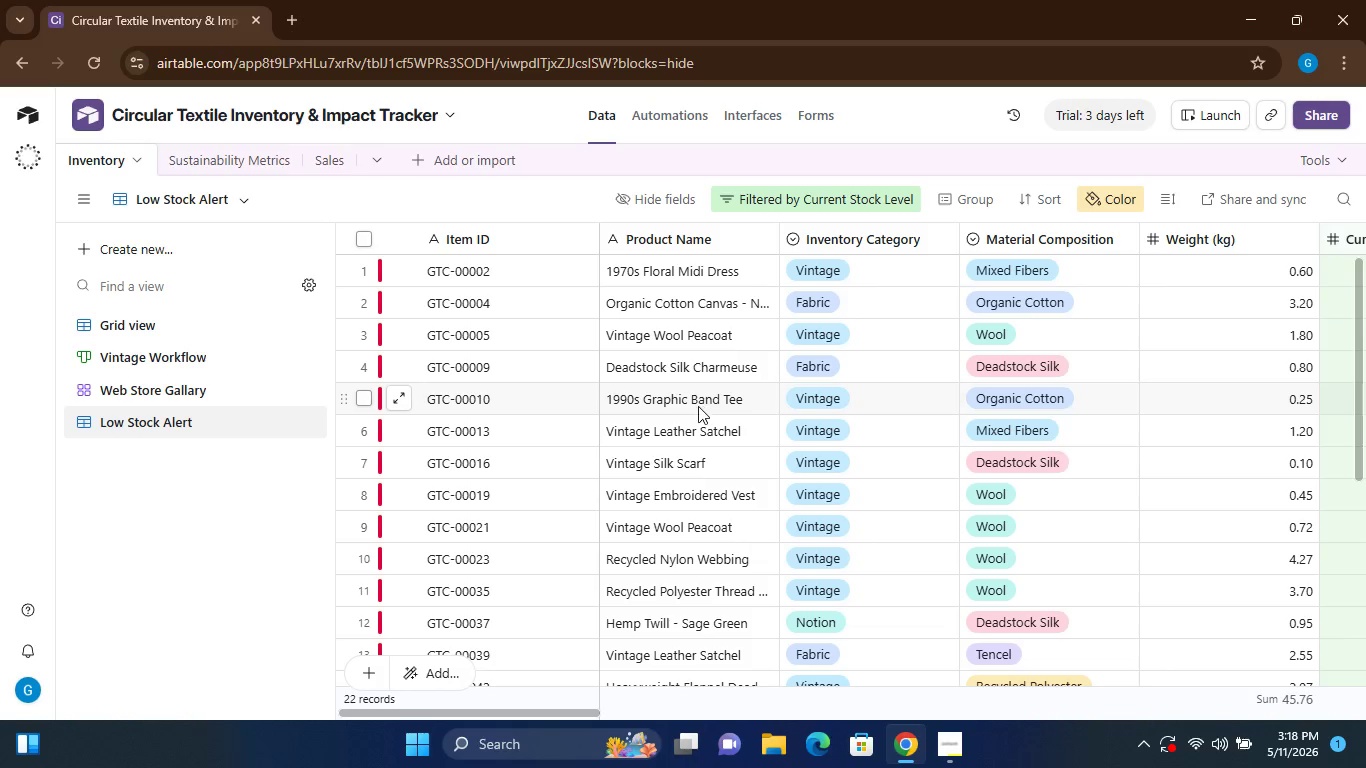 
mouse_move([826, 374])
 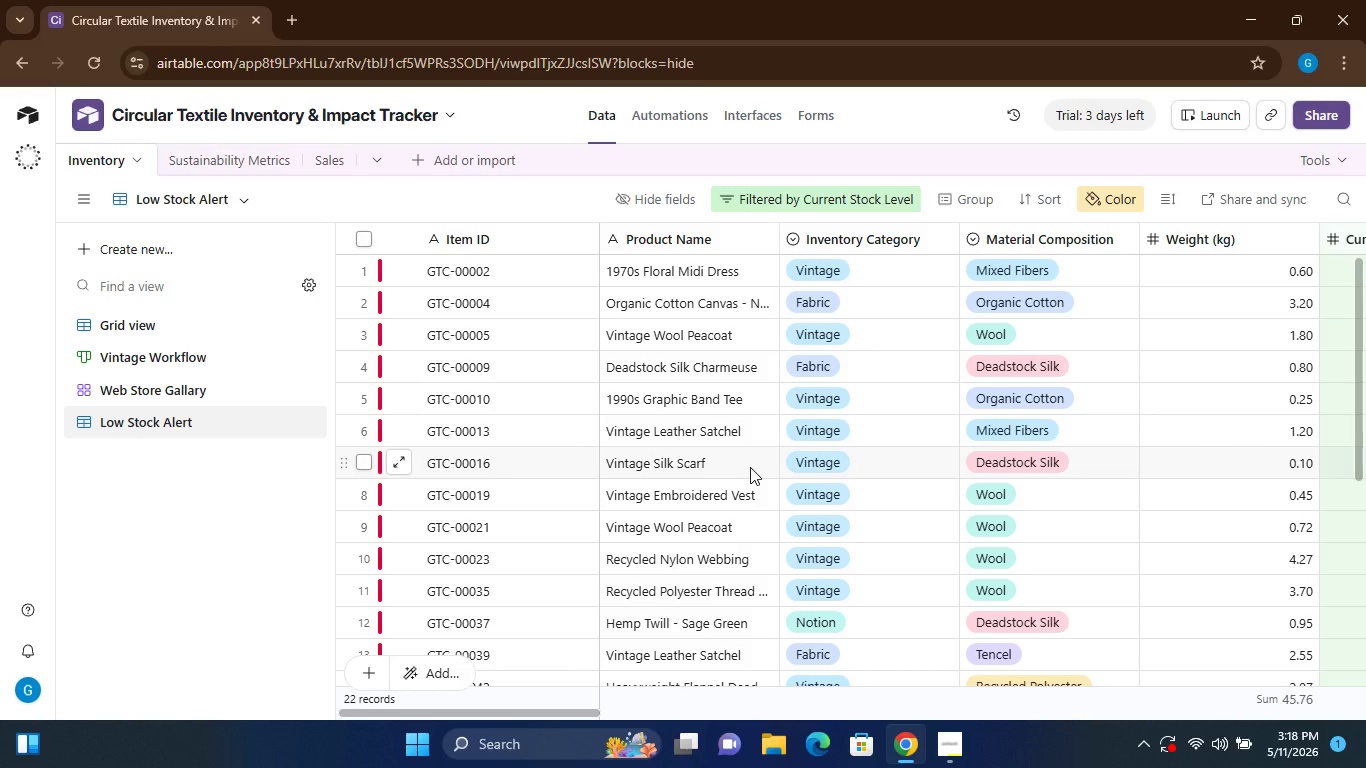 
wait(9.48)
 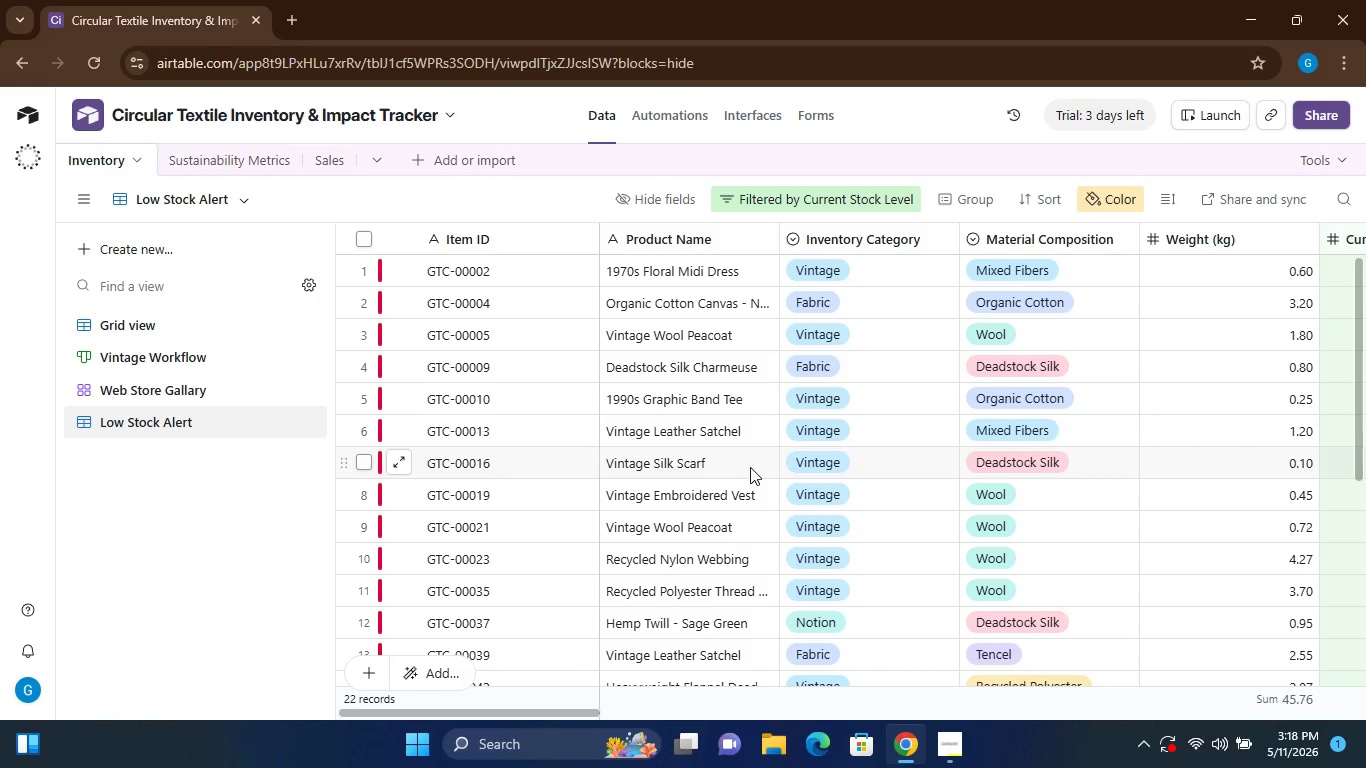 
mouse_move([826, 652])
 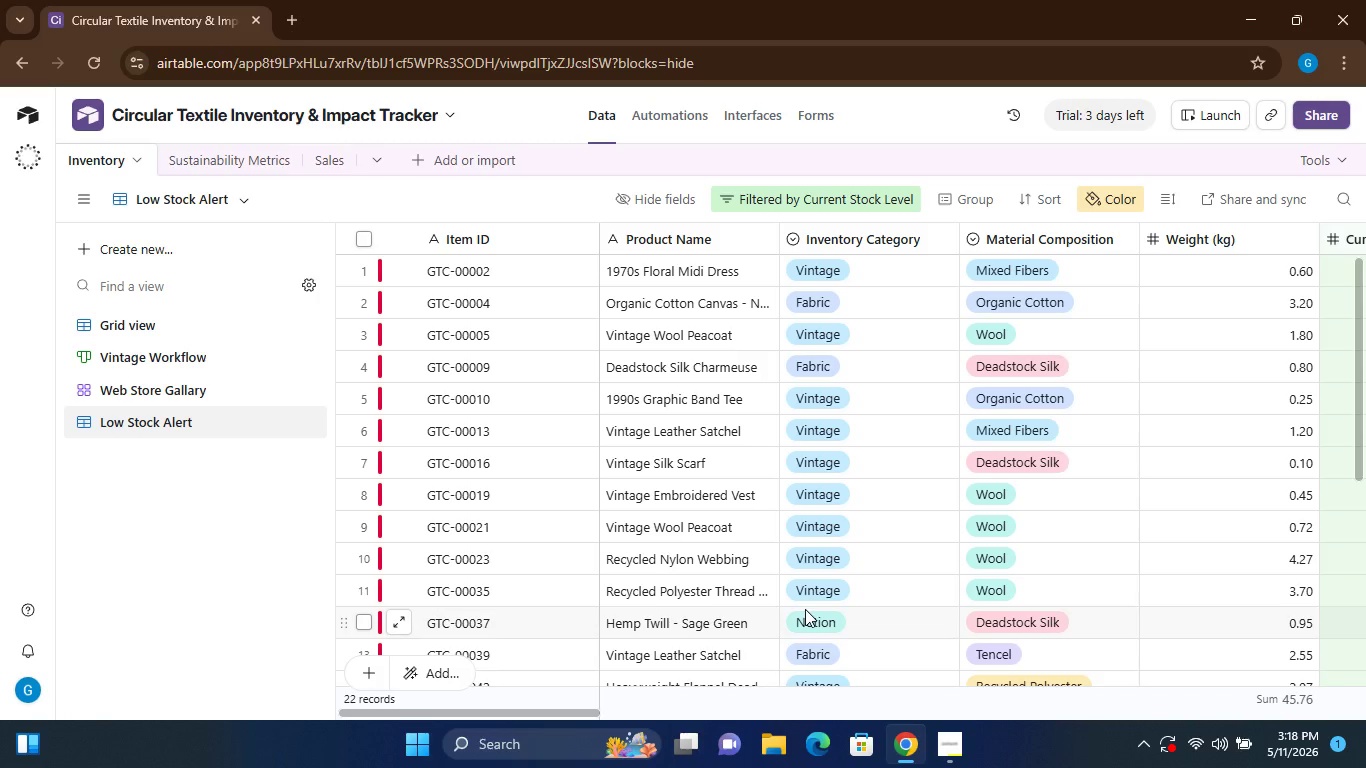 
mouse_move([833, 521])
 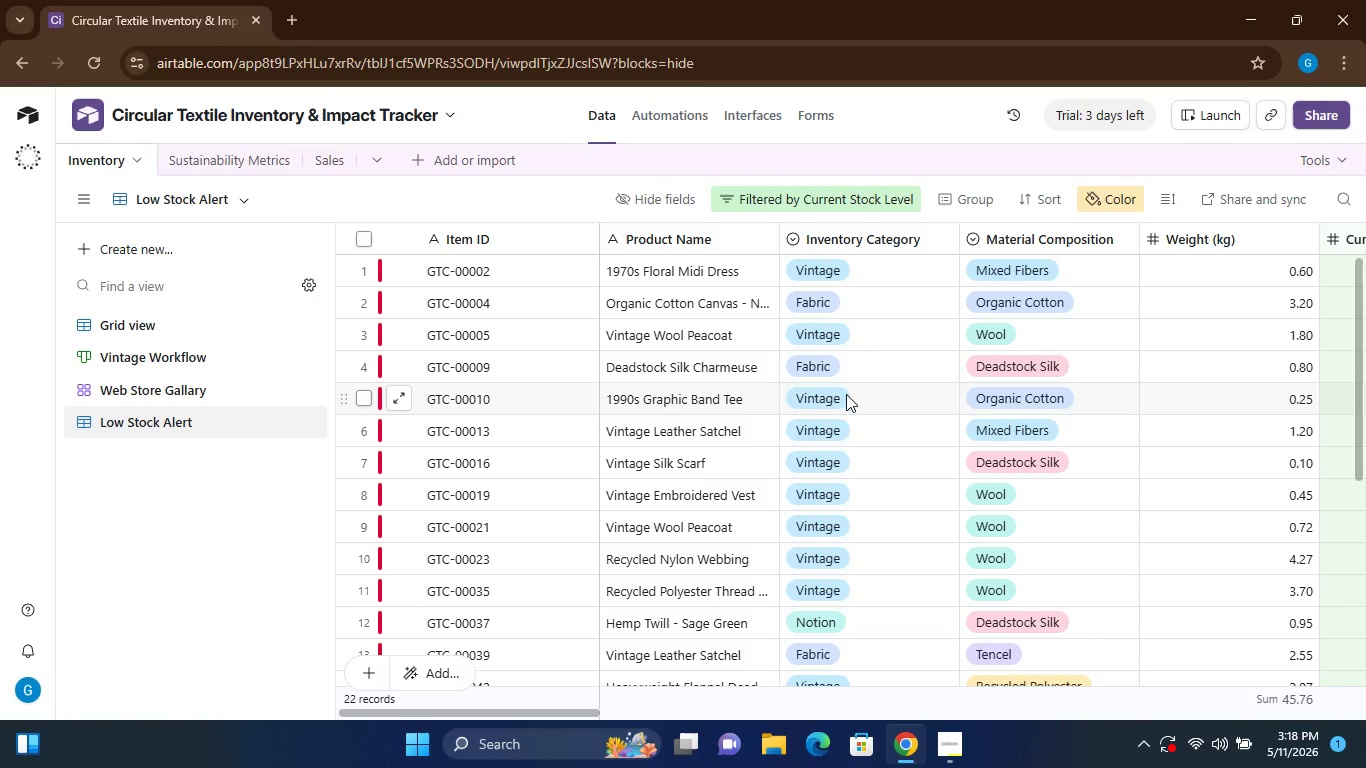 
wait(9.11)
 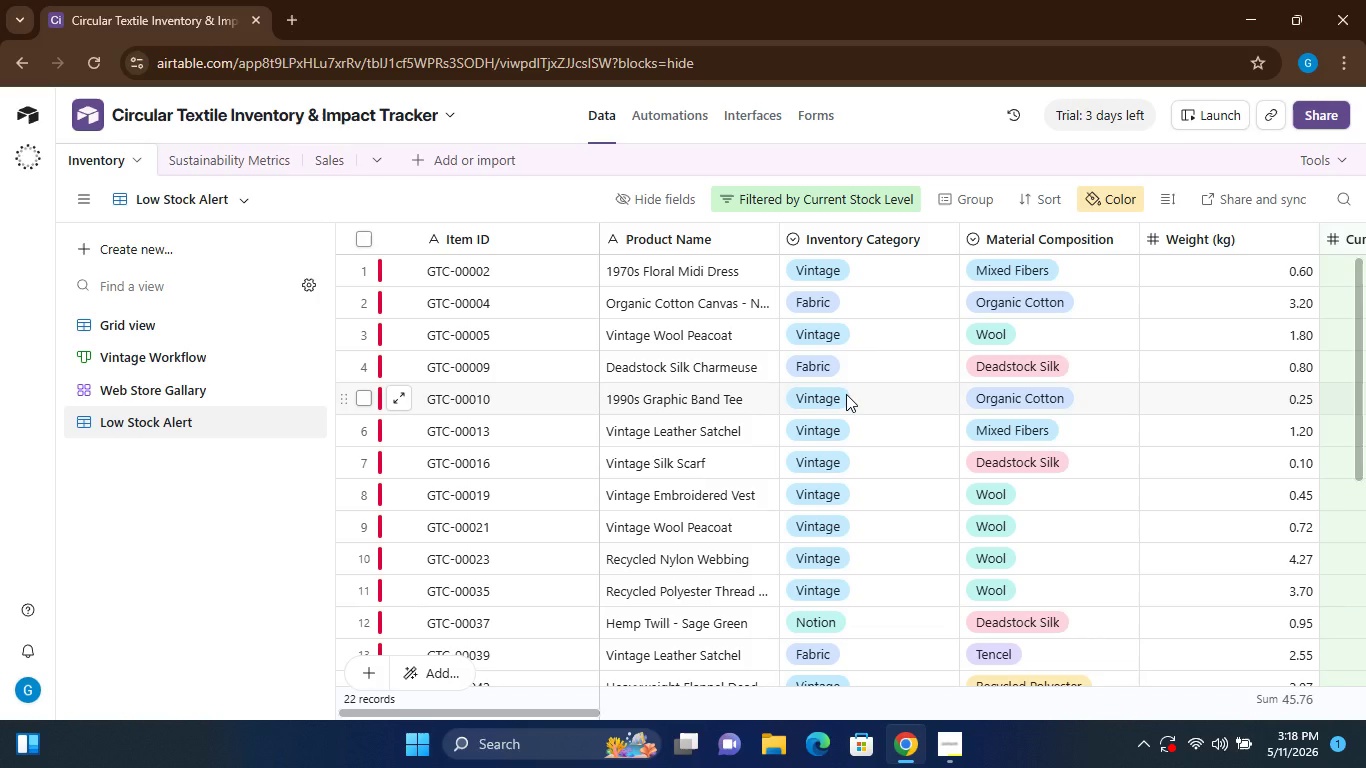 
left_click([237, 152])
 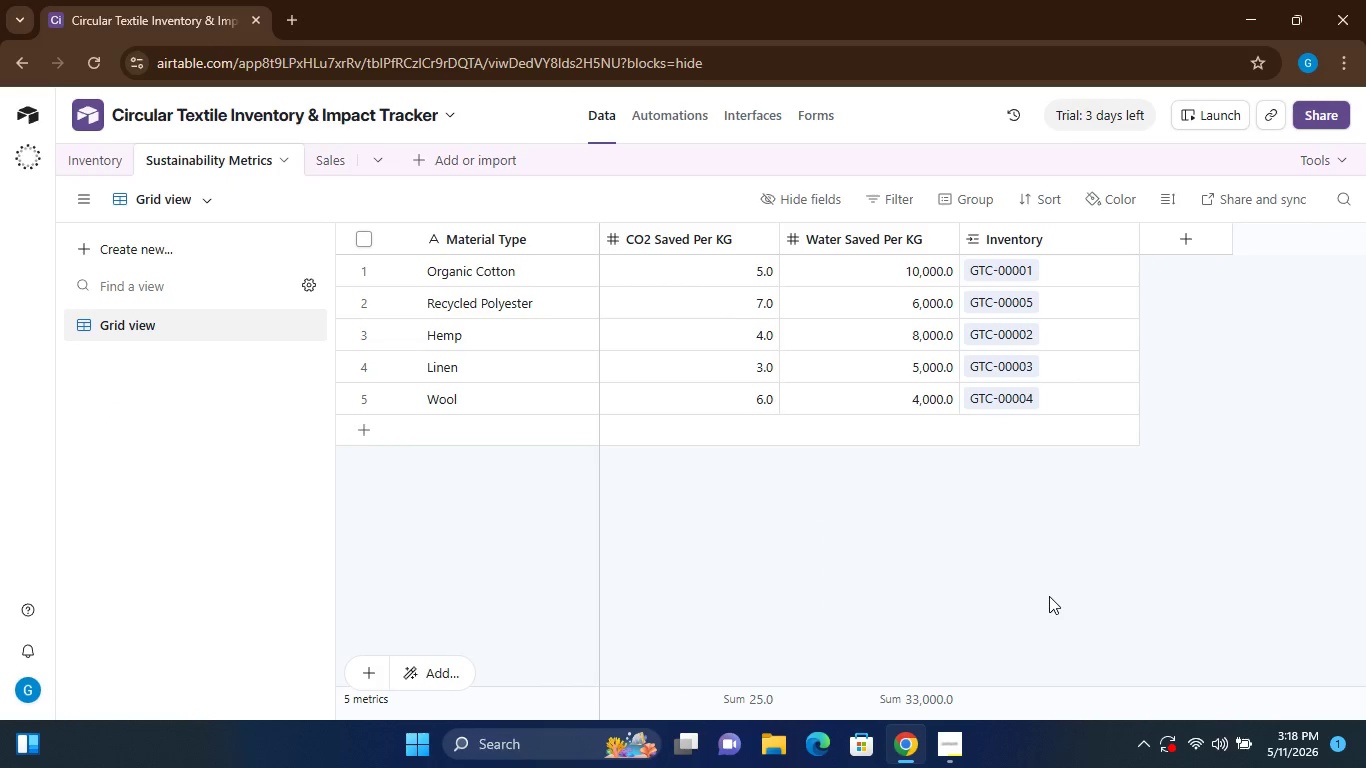 
left_click([955, 740])